 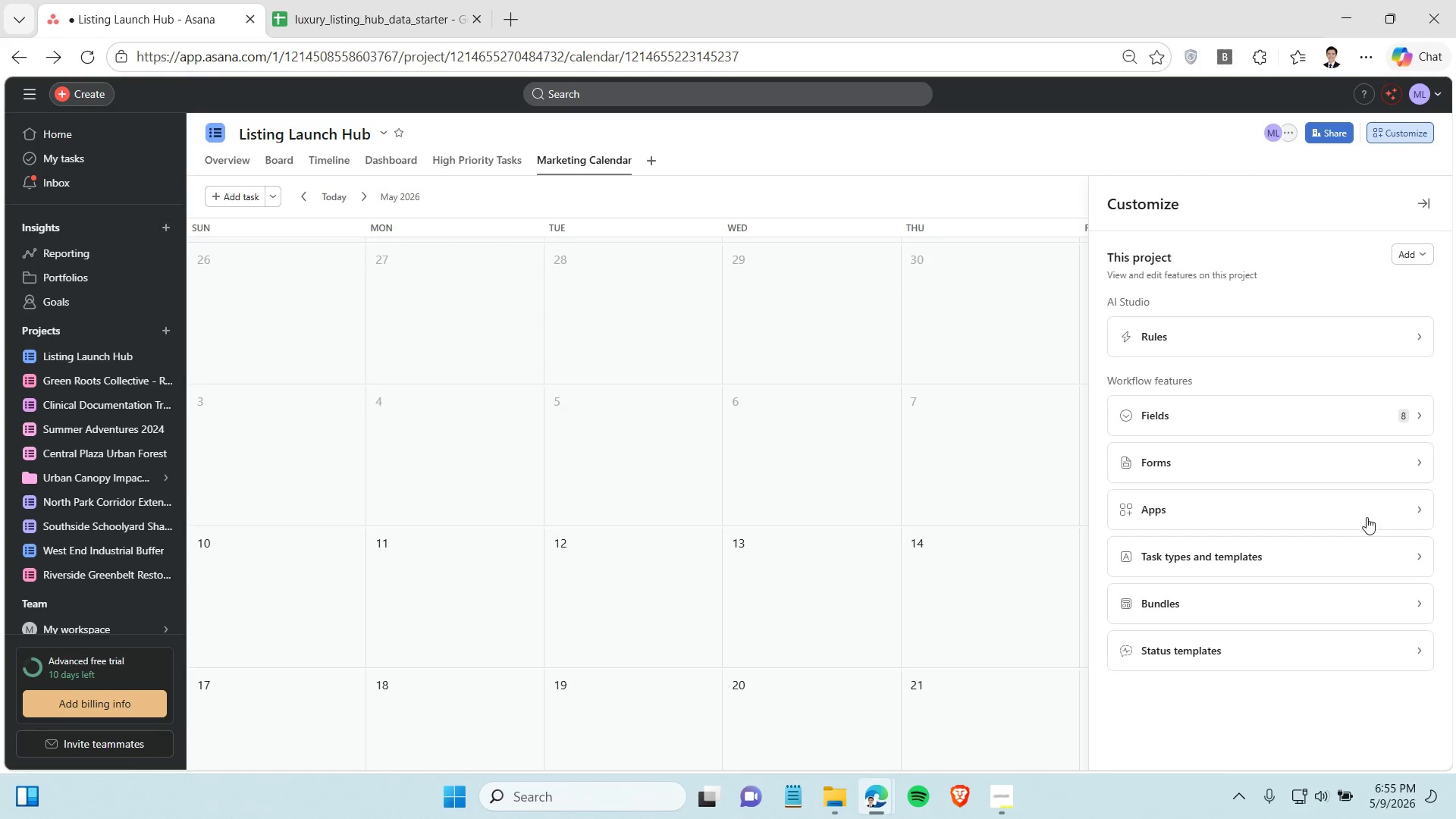 
left_click([1379, 423])
 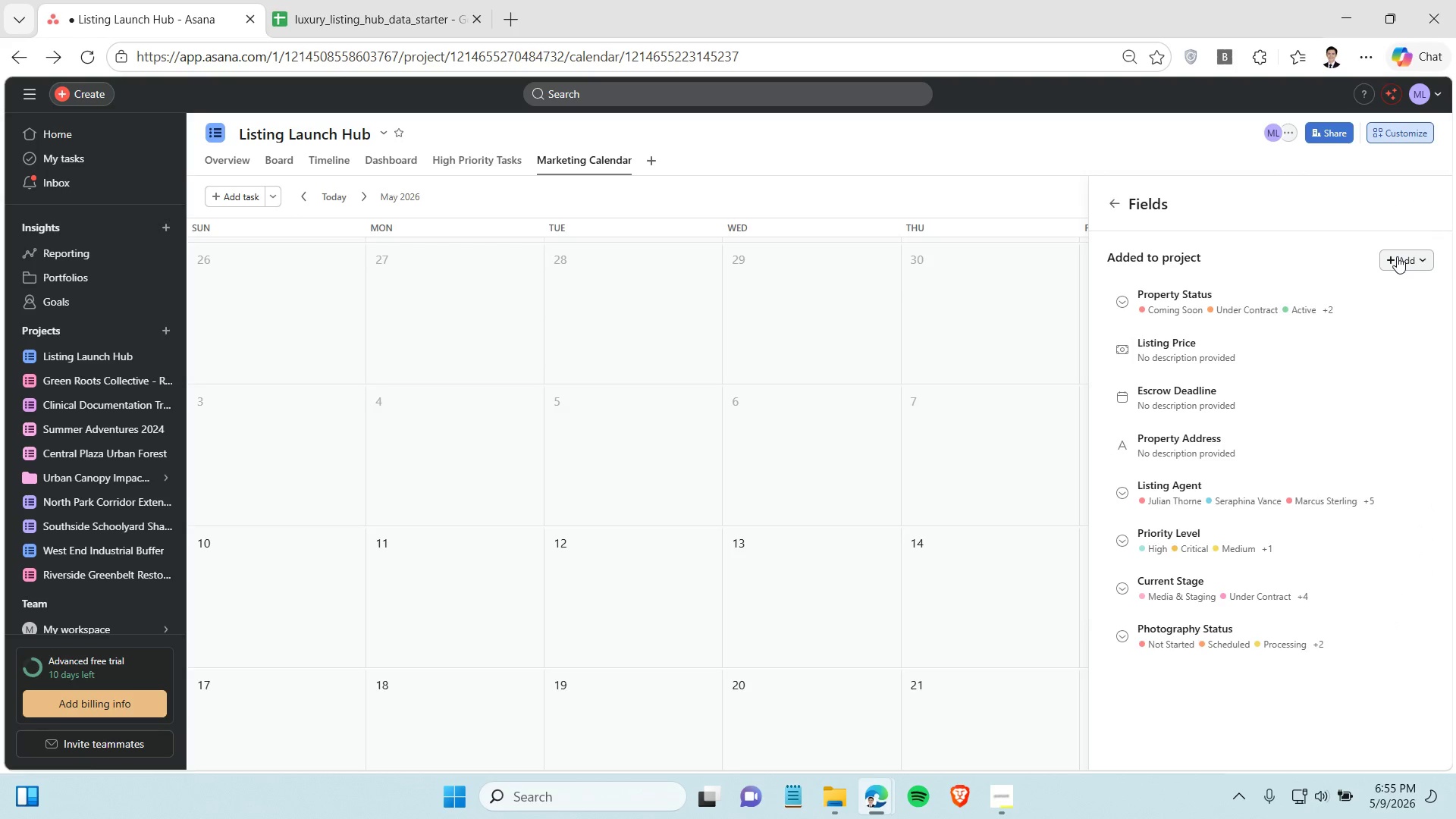 
left_click([1397, 256])
 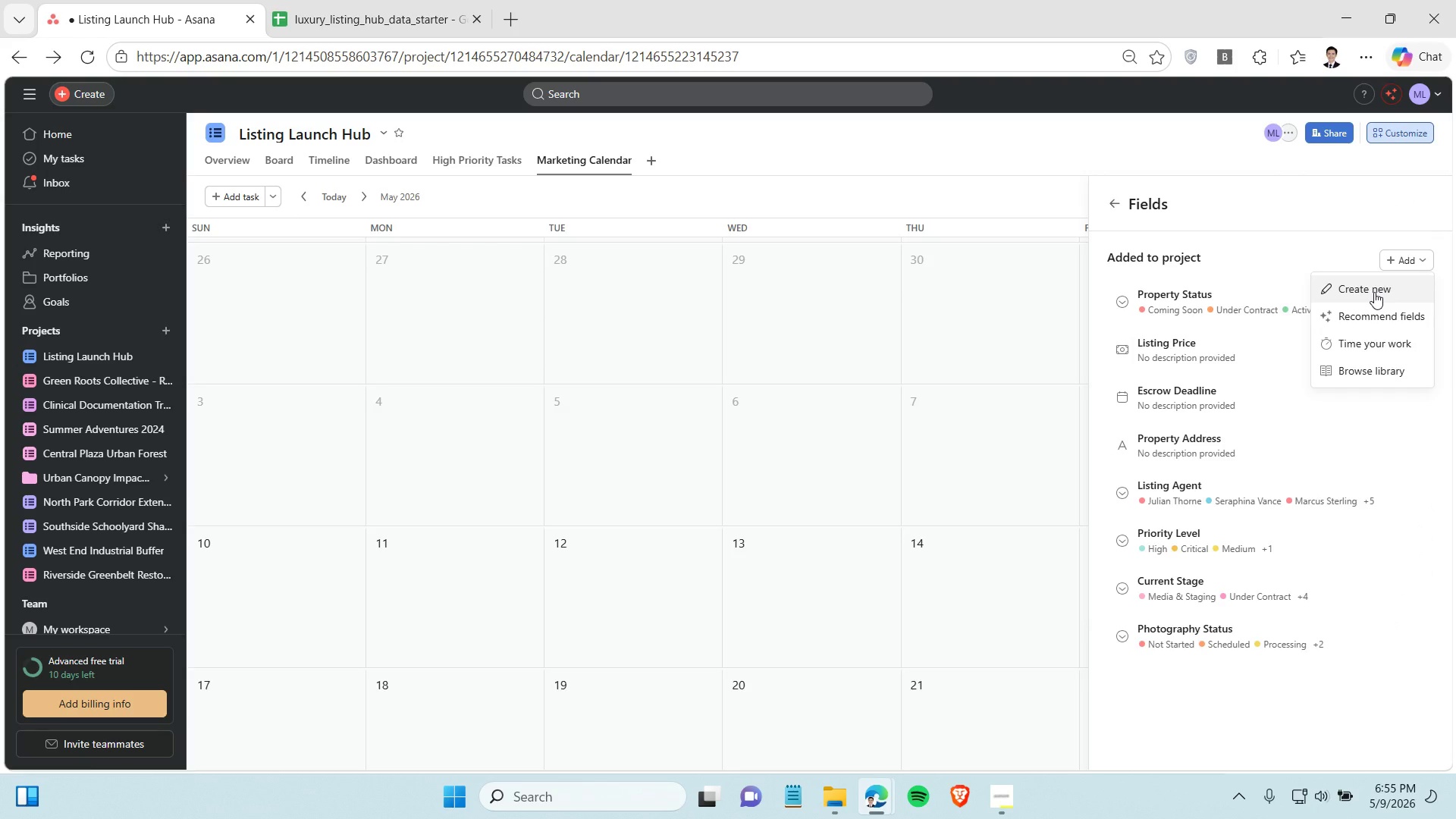 
left_click([1374, 292])
 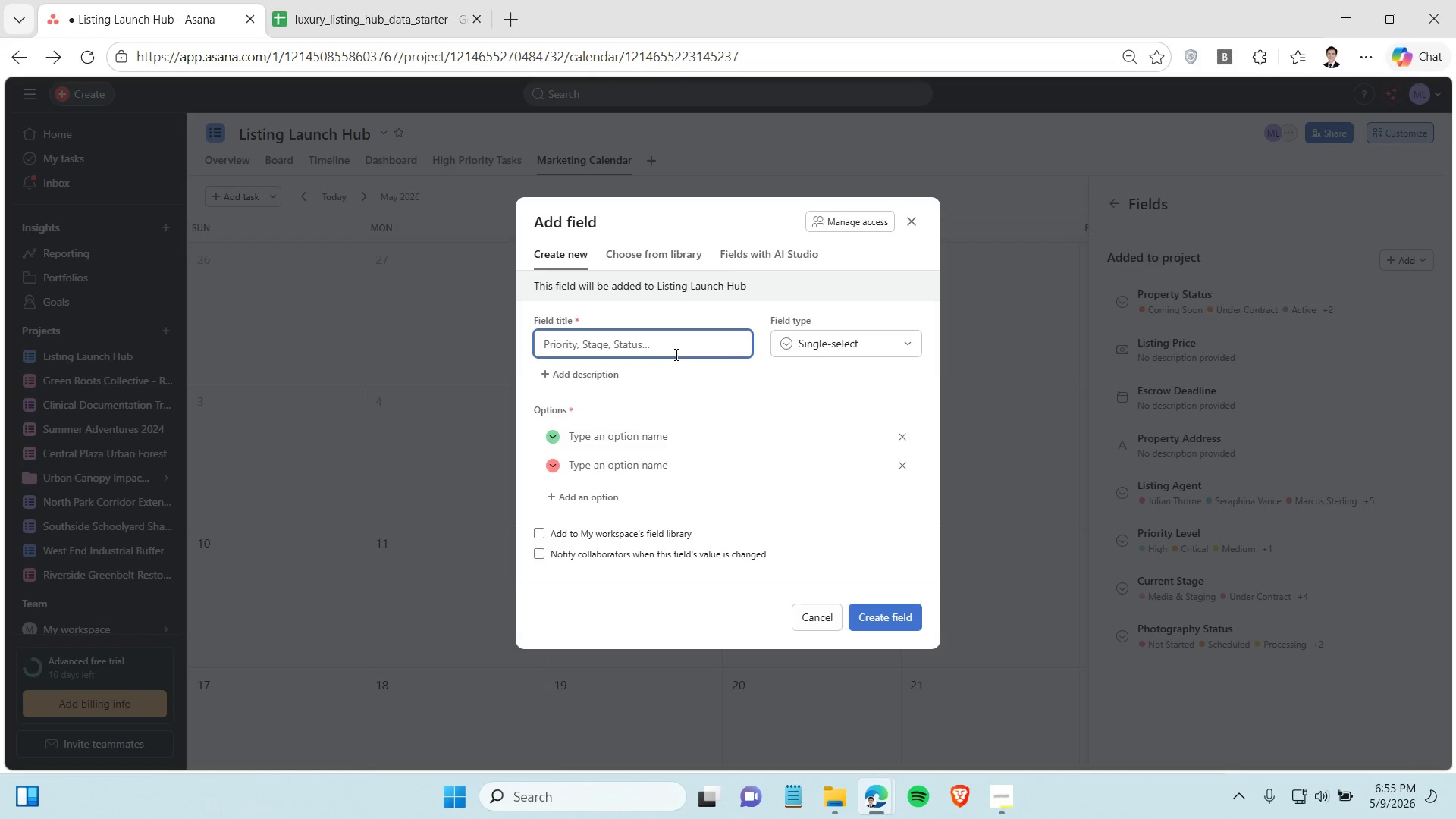 
left_click([675, 354])
 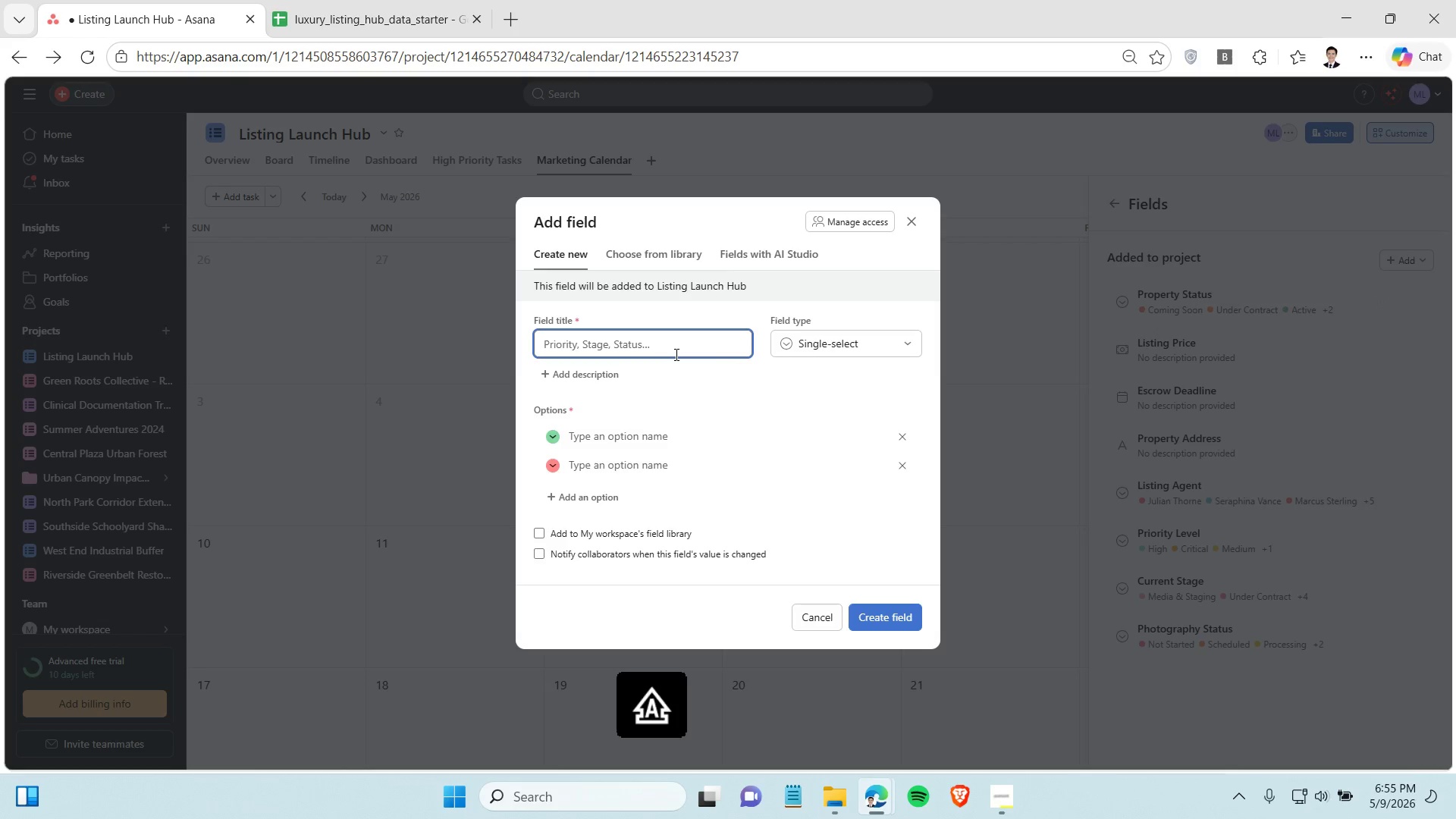 
type(Assigned Pe)
key(Backspace)
key(Backspace)
 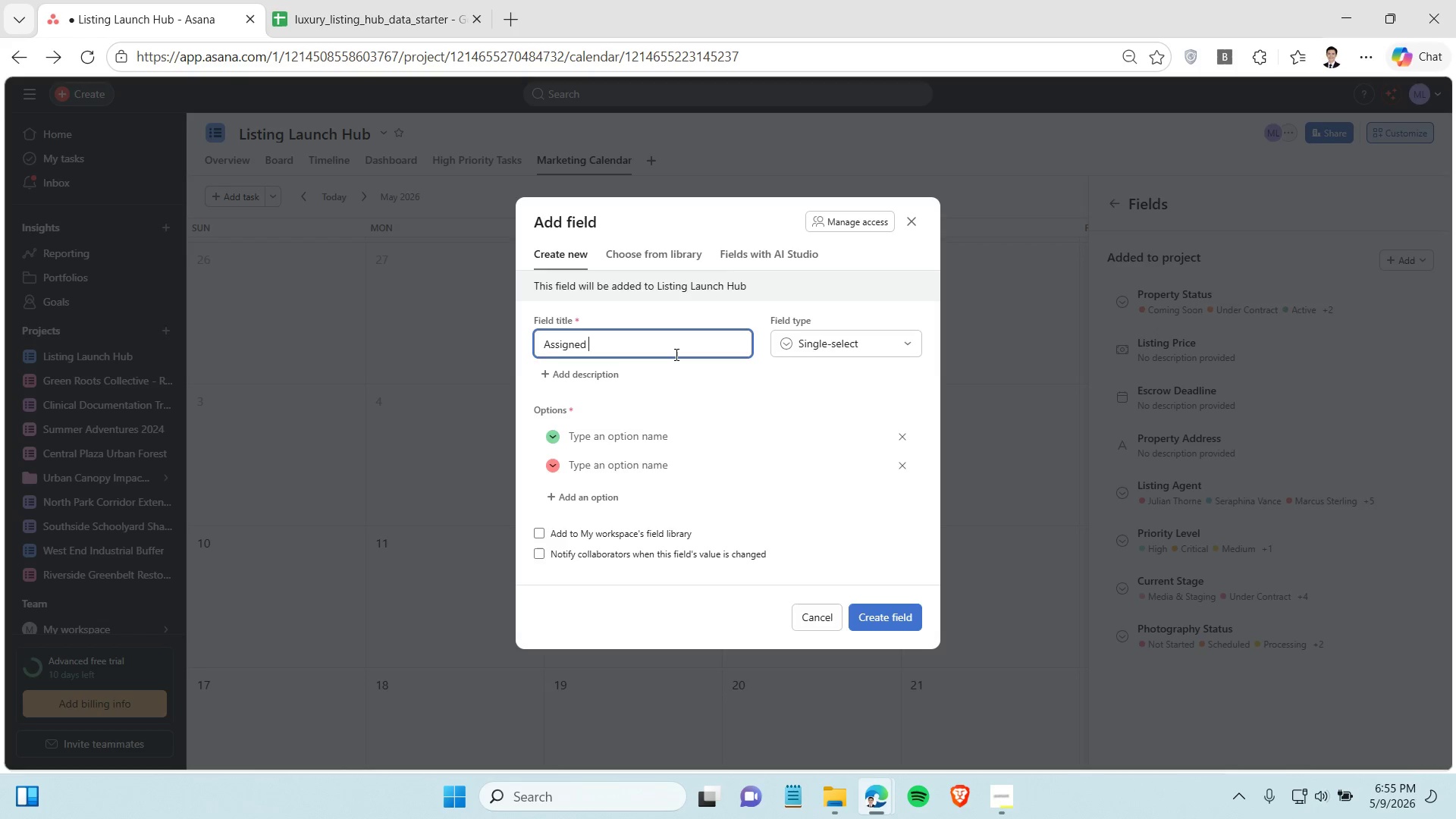 
wait(11.94)
 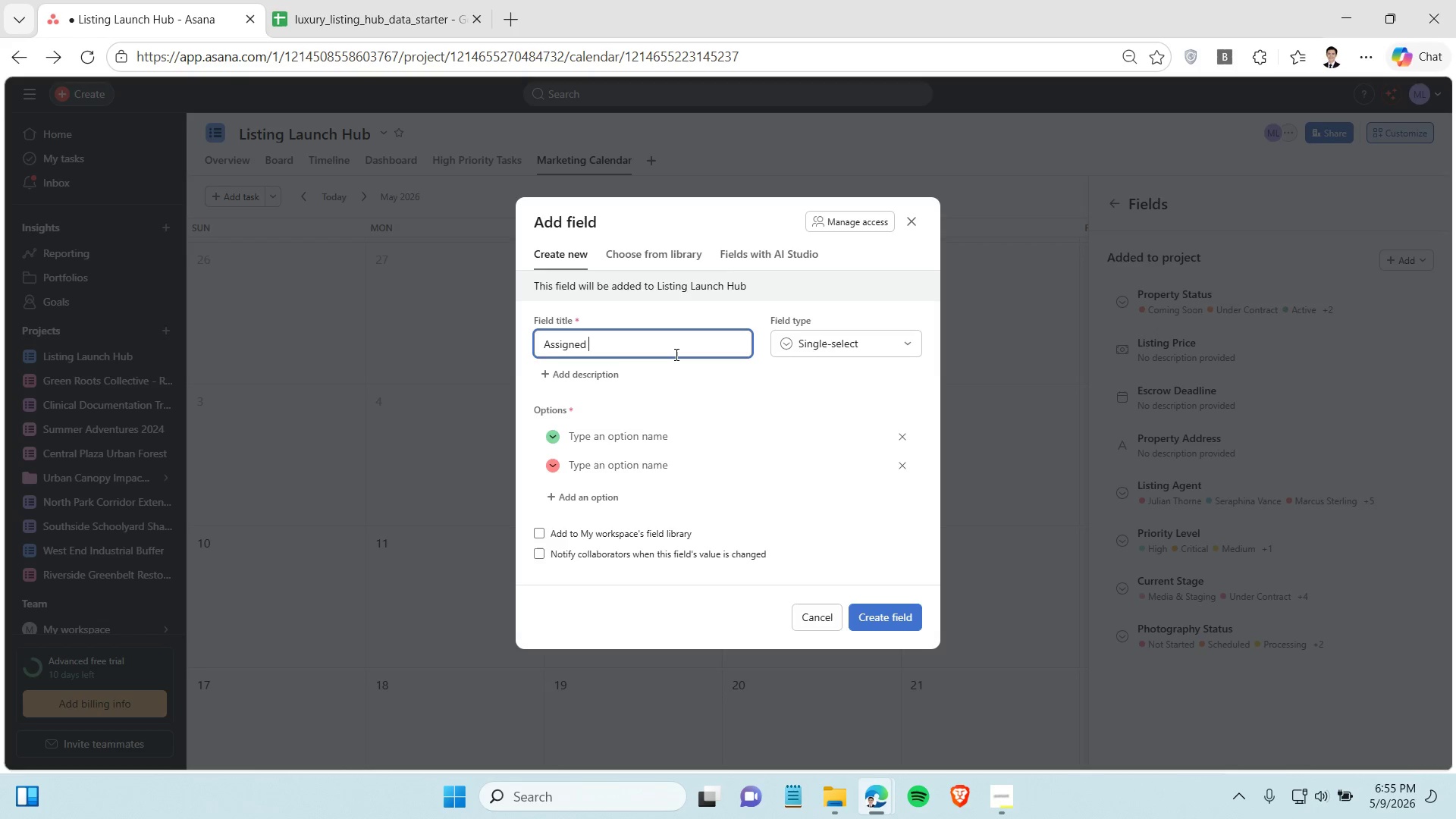 
left_click([1009, 786])